 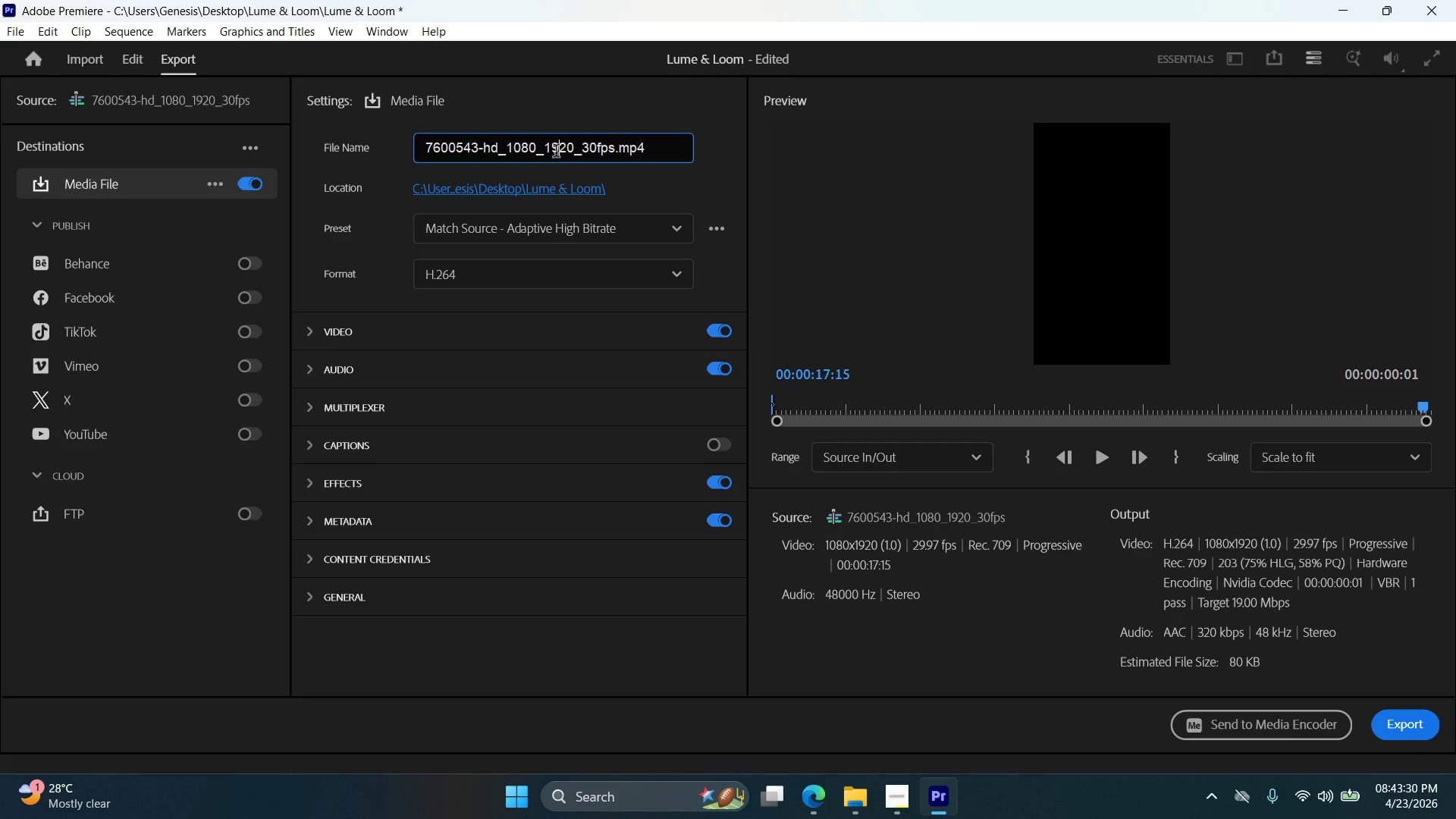 
left_click_drag(start_coordinate=[667, 150], to_coordinate=[354, 162])
 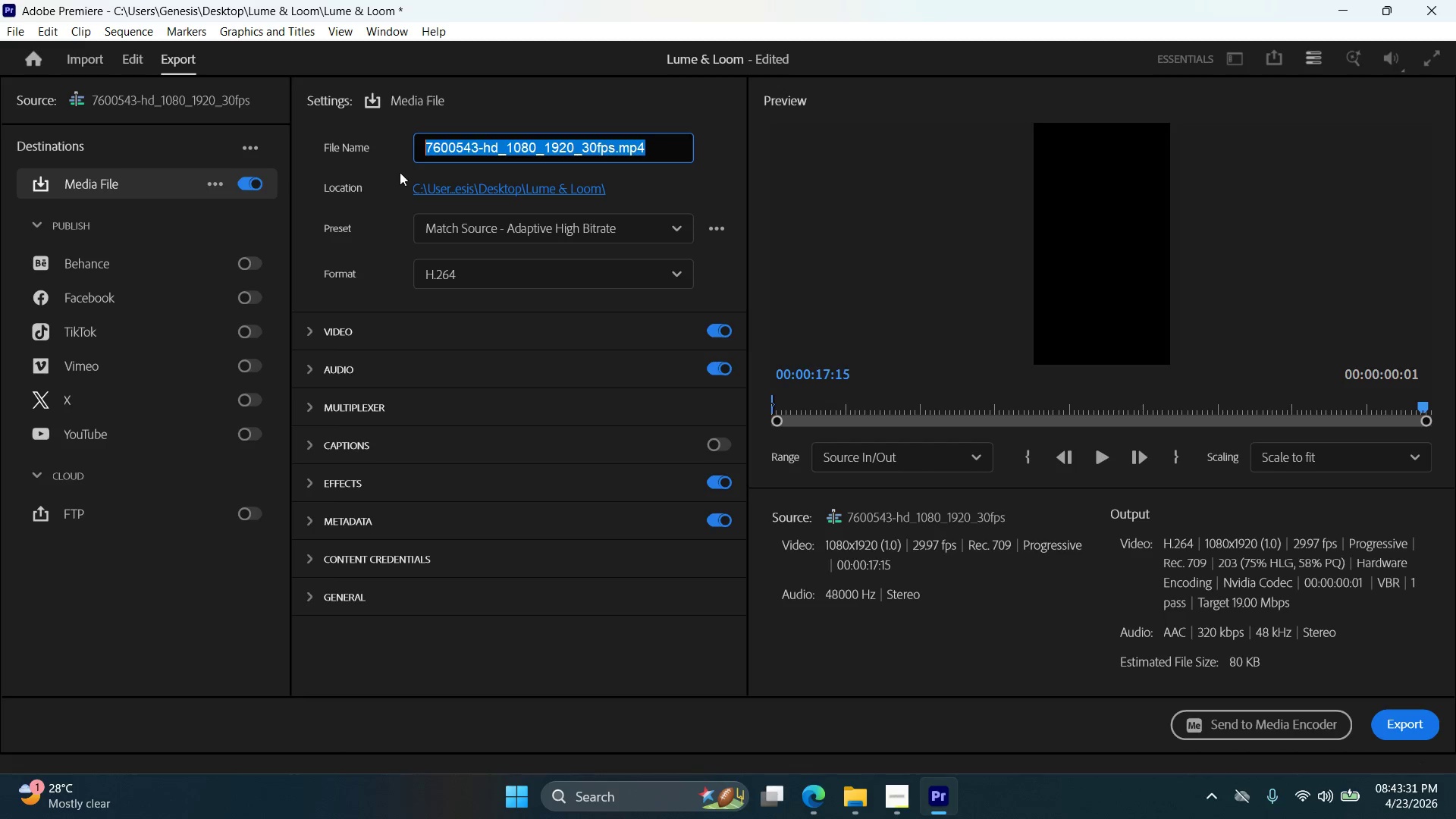 
key(Control+V)
 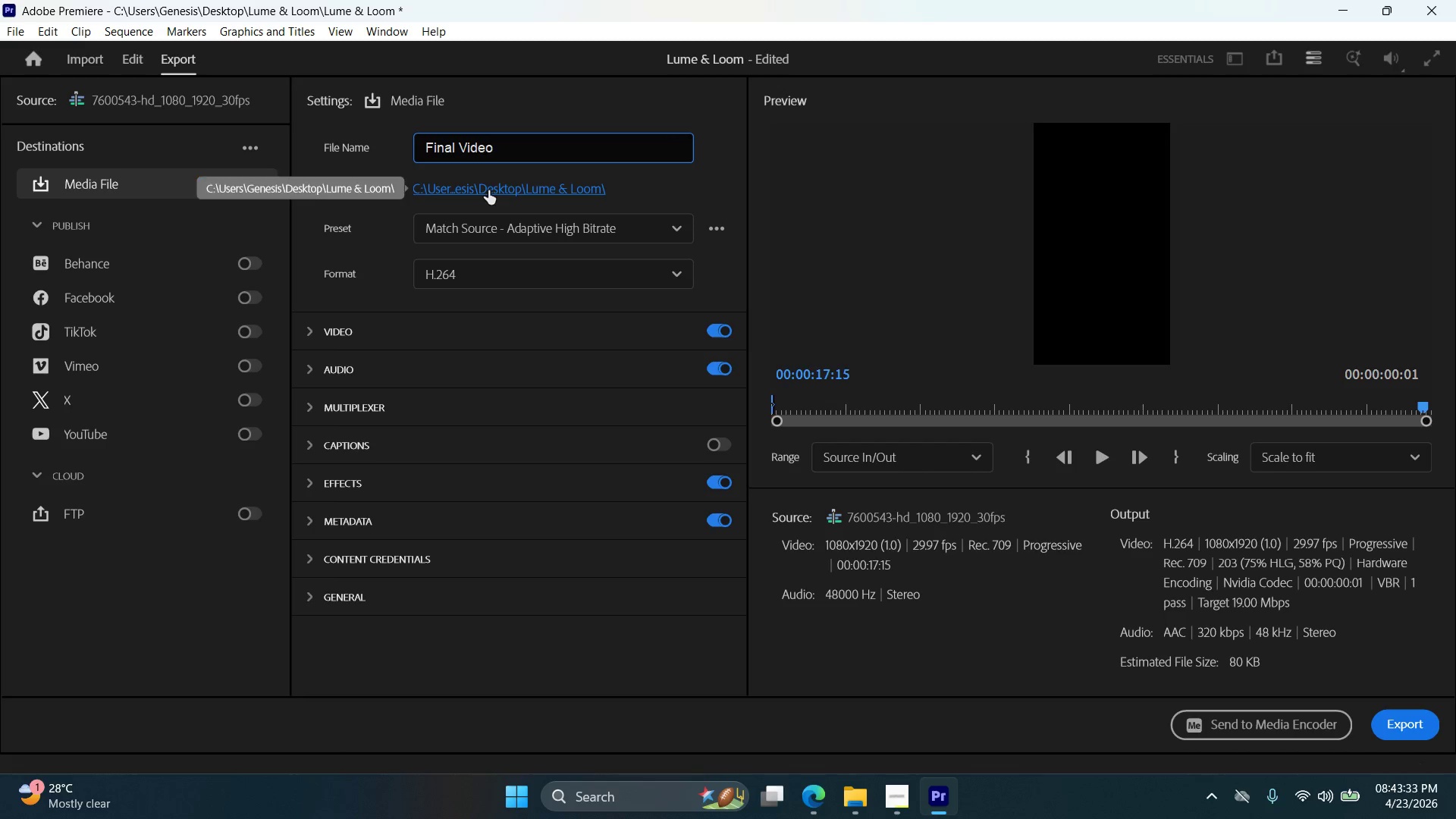 
left_click([488, 190])
 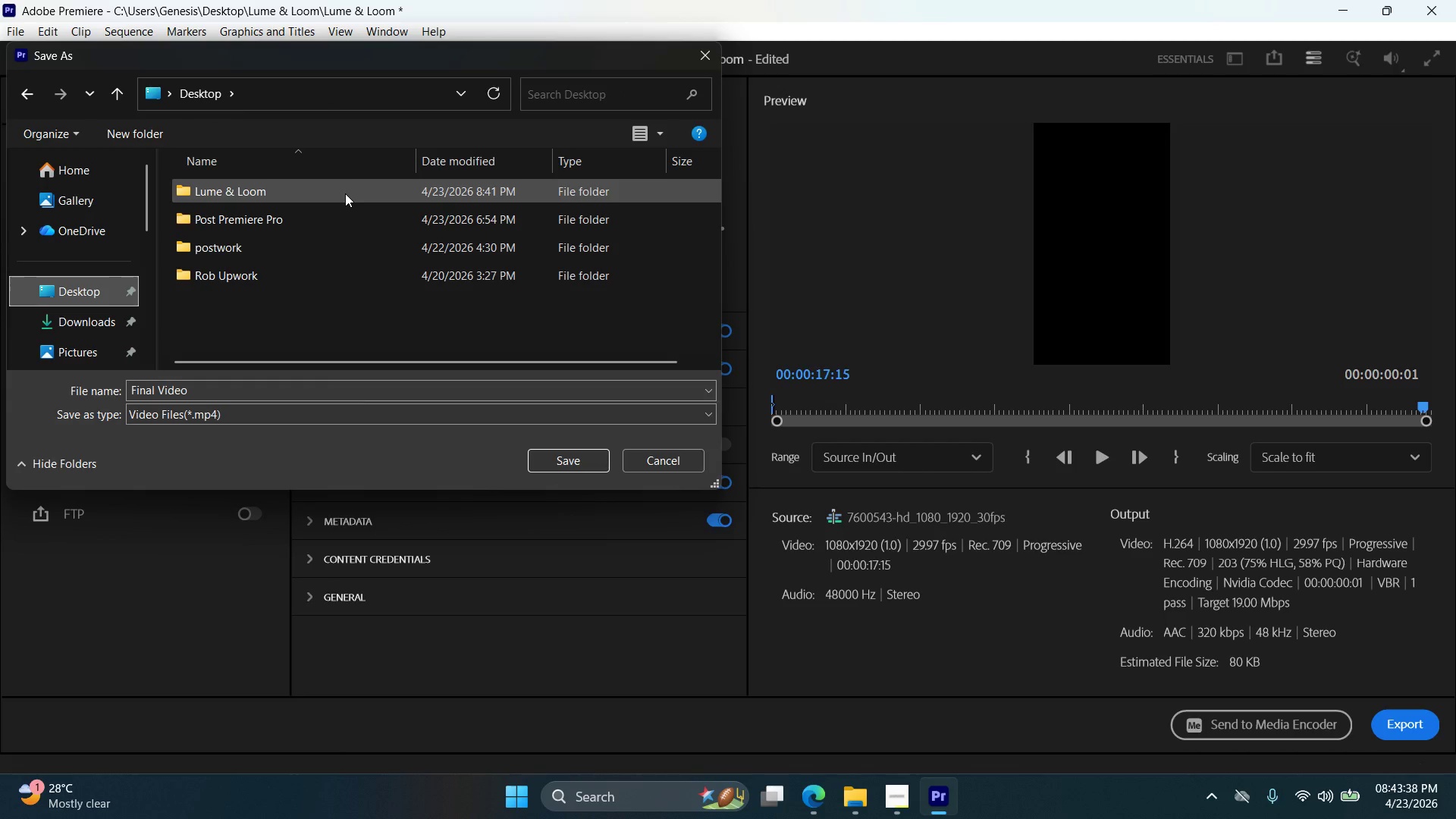 
wait(5.69)
 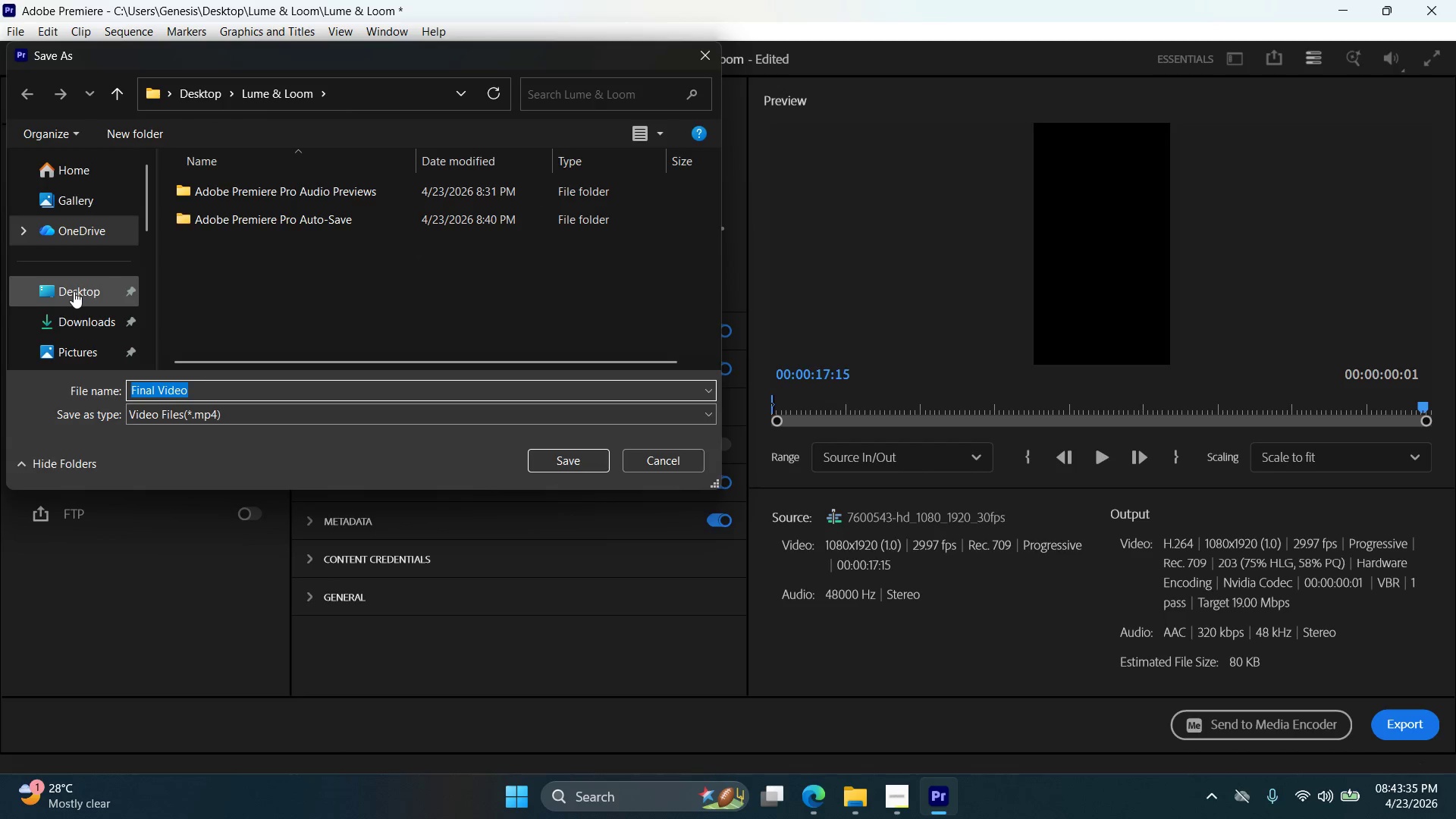 
double_click([346, 192])
 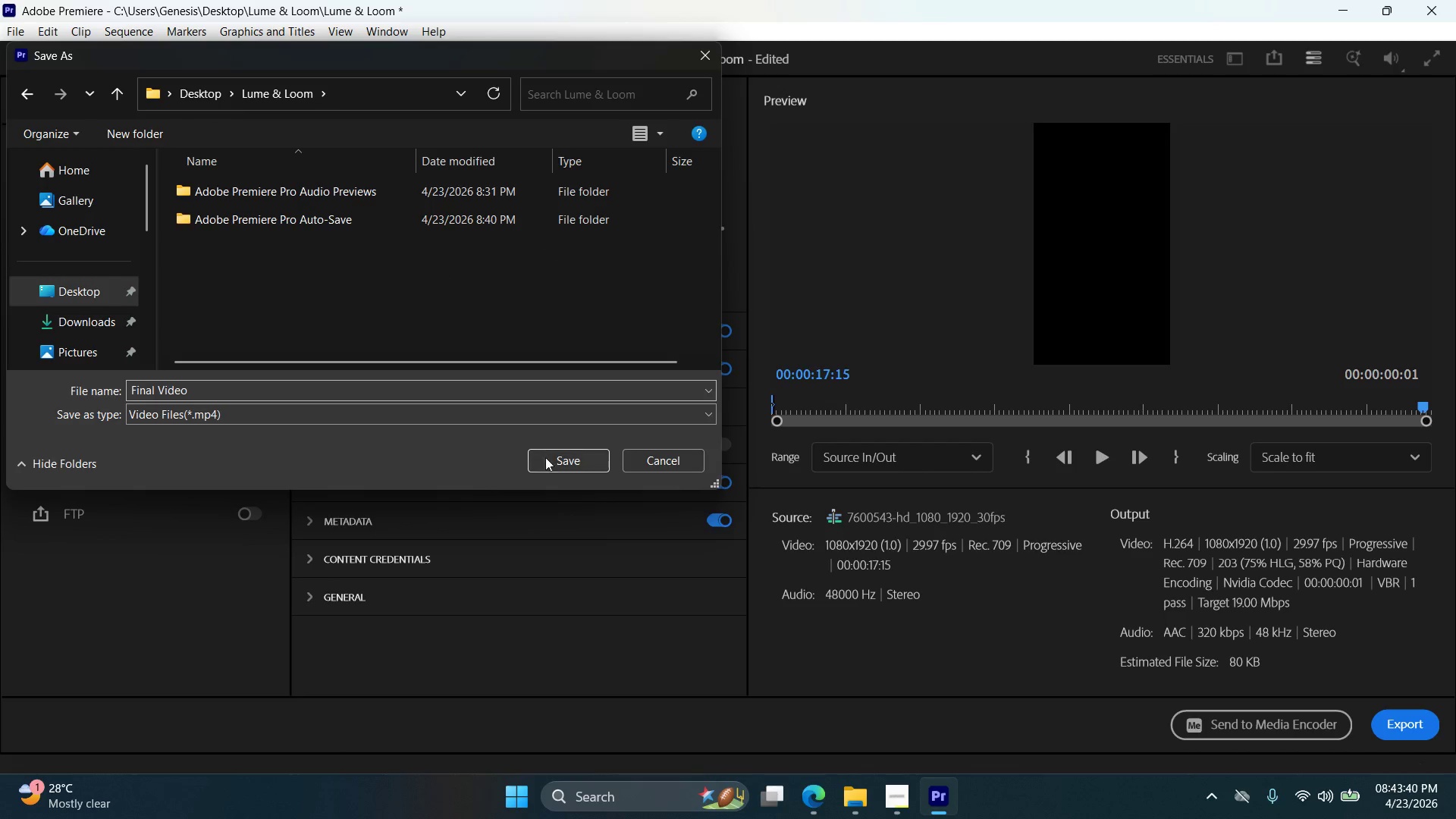 
left_click([560, 463])
 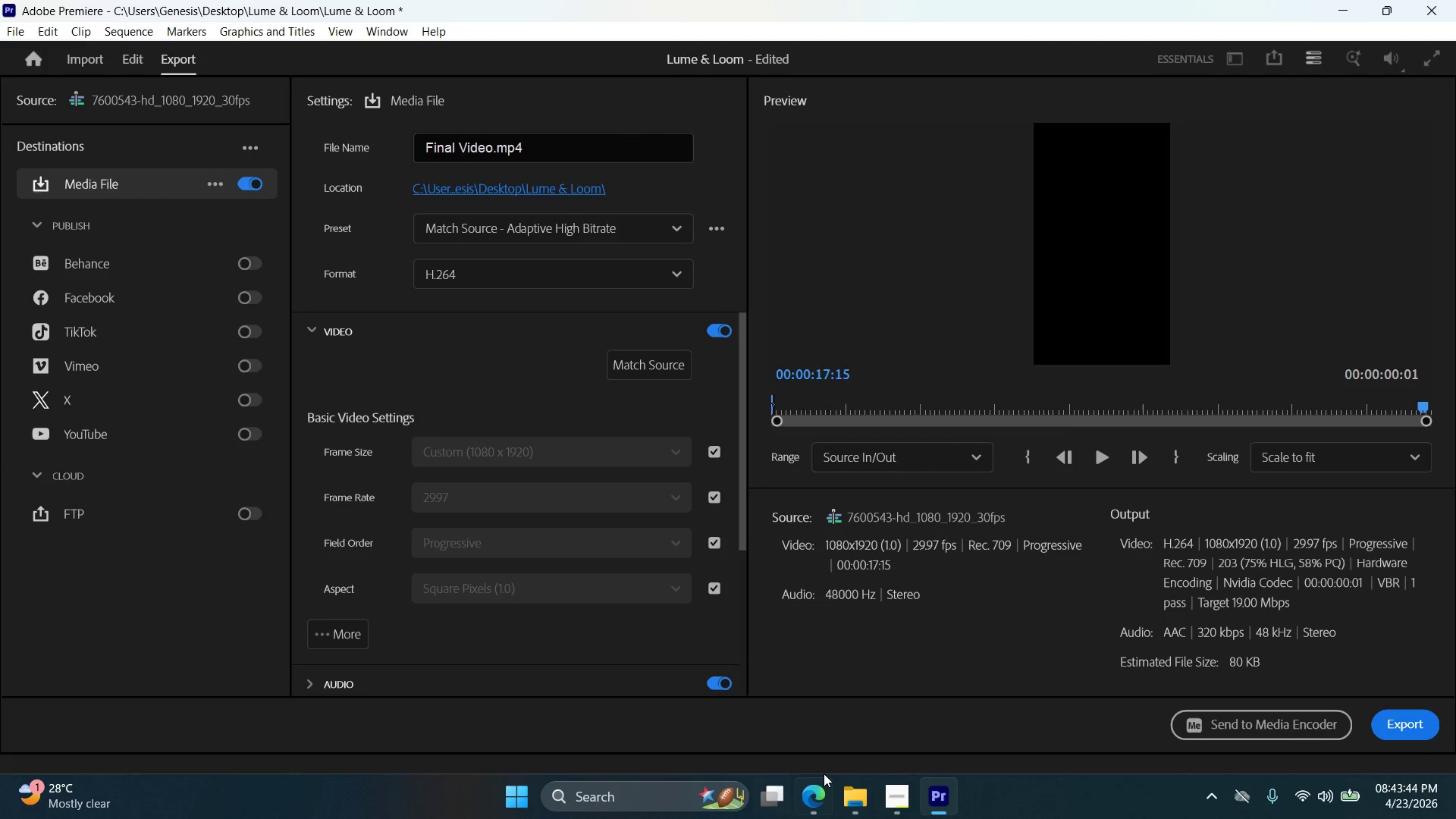 
left_click([798, 792])
 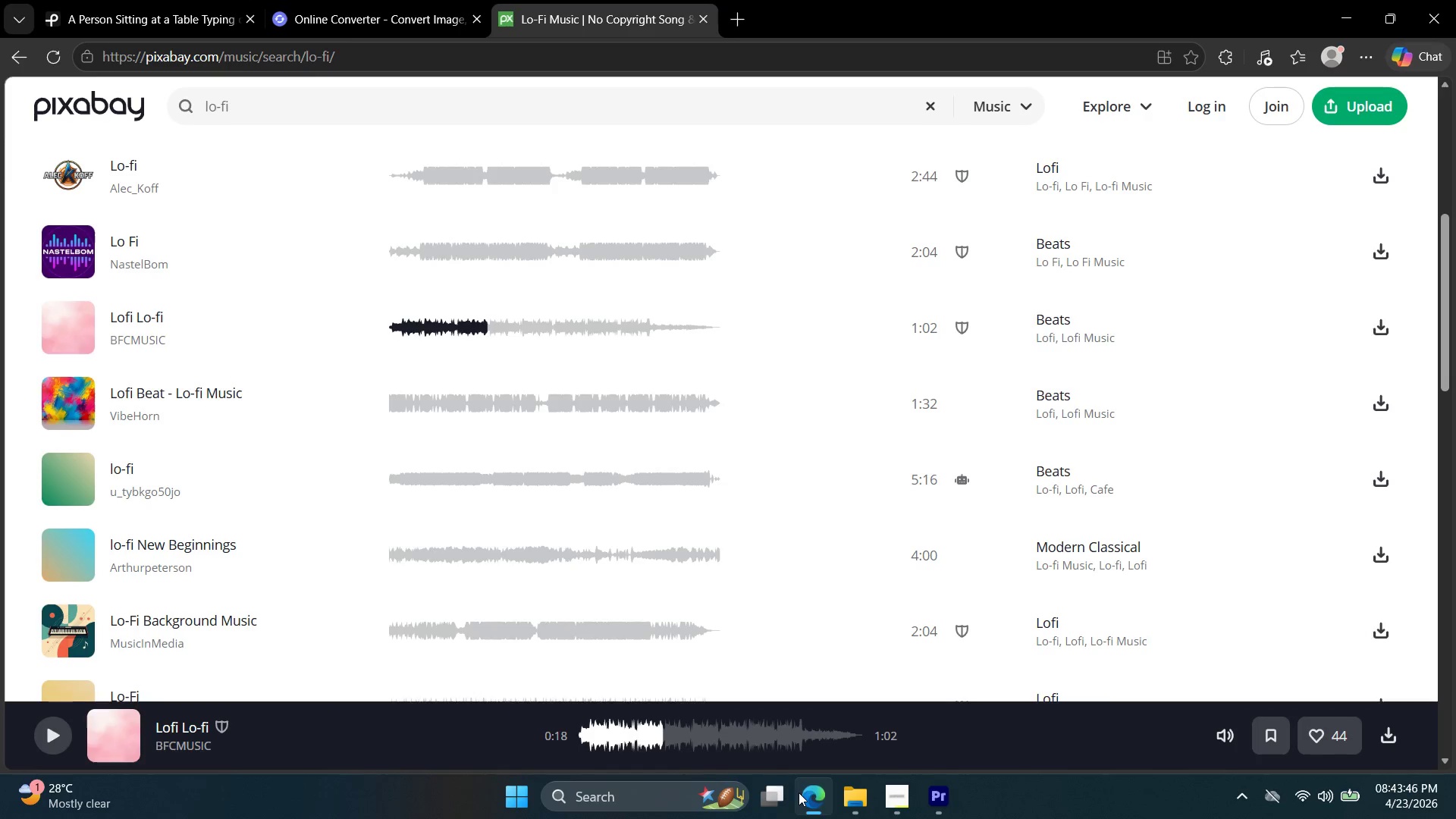 
left_click([799, 792])
 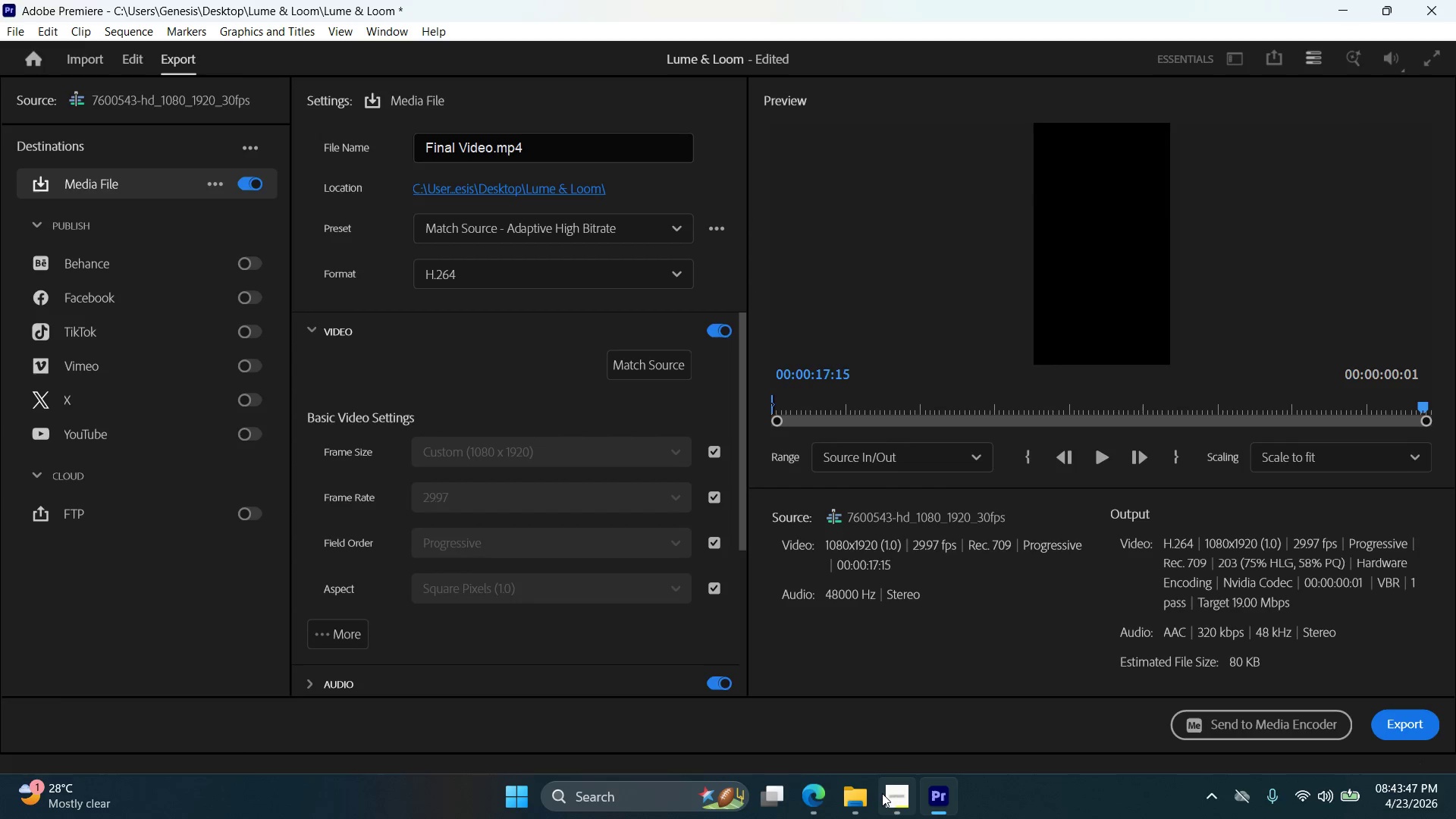 
left_click([882, 793])